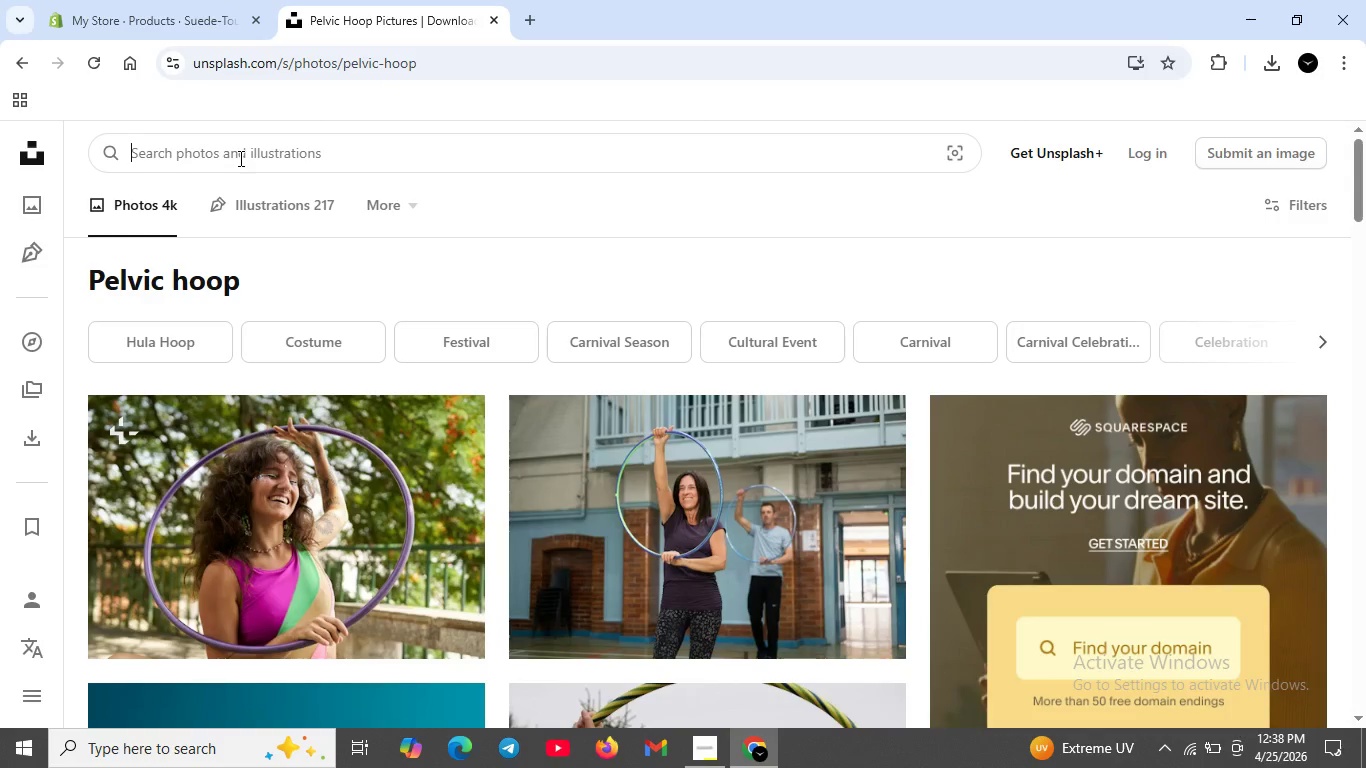 
key(Backspace)
type(Ankle we)
 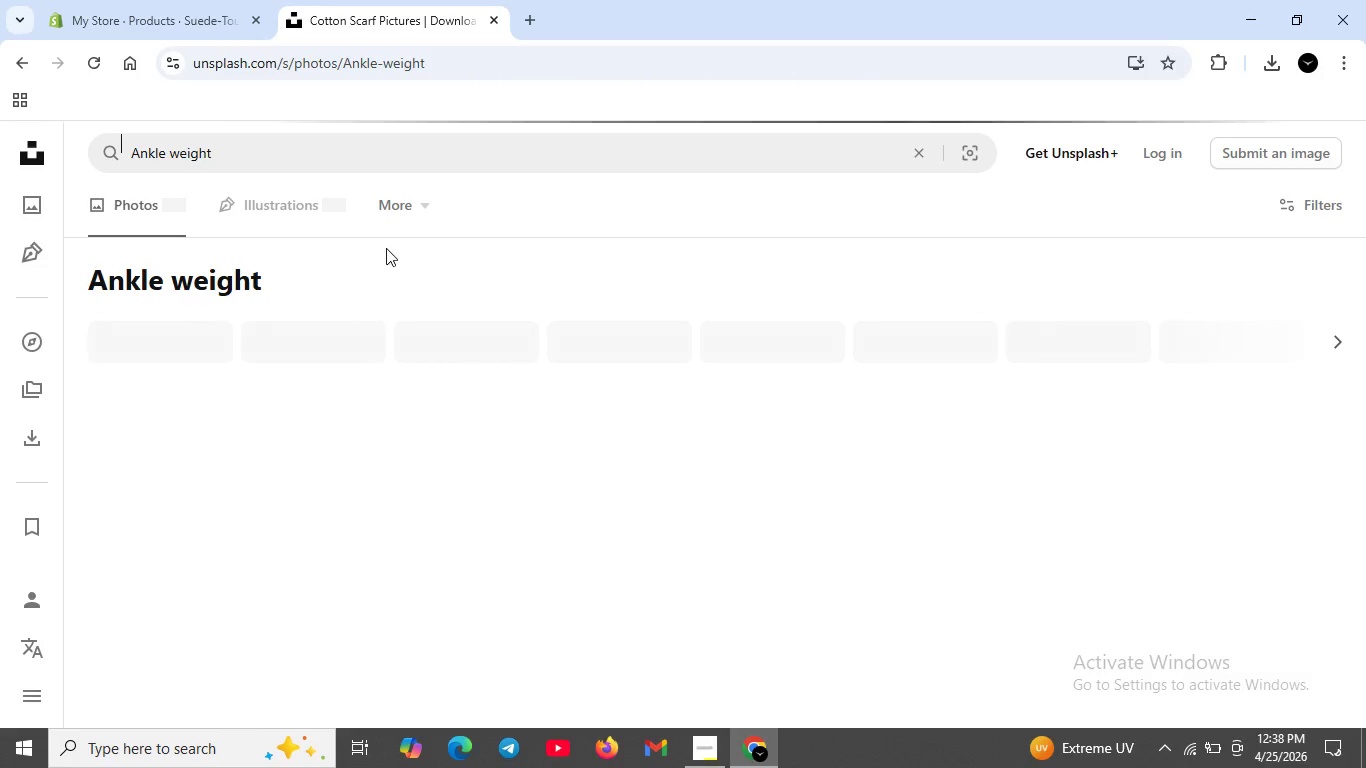 
wait(13.67)
 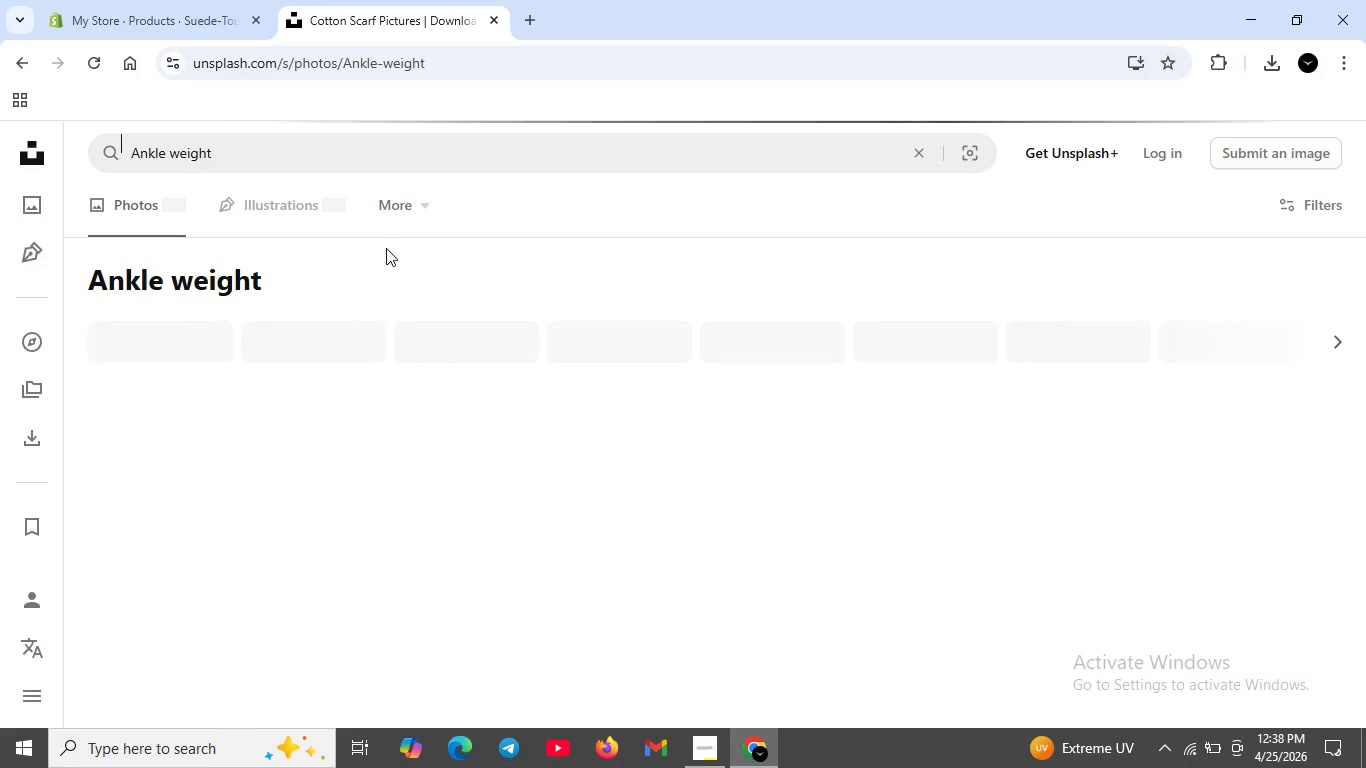 
scroll: coordinate [307, 427], scroll_direction: up, amount: 2.0
 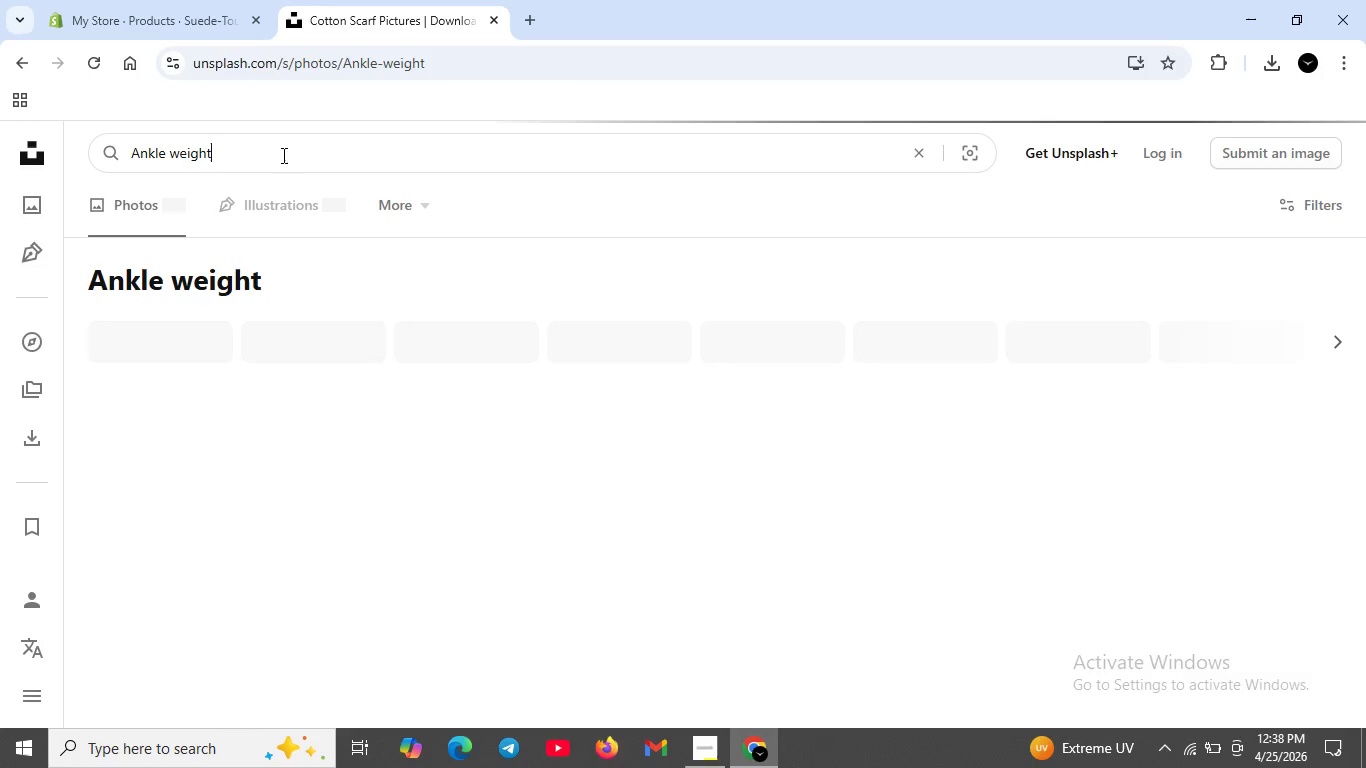 
wait(7.86)
 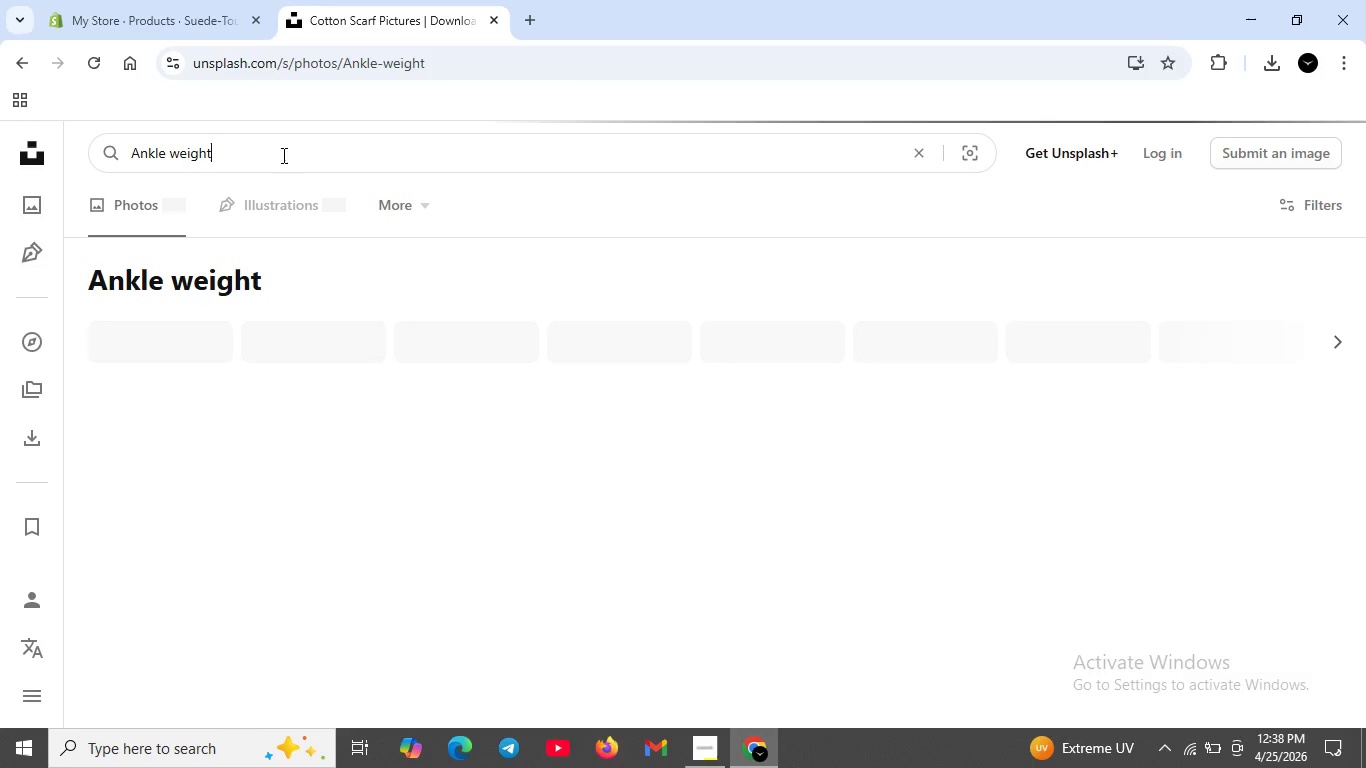 
left_click([715, 748])